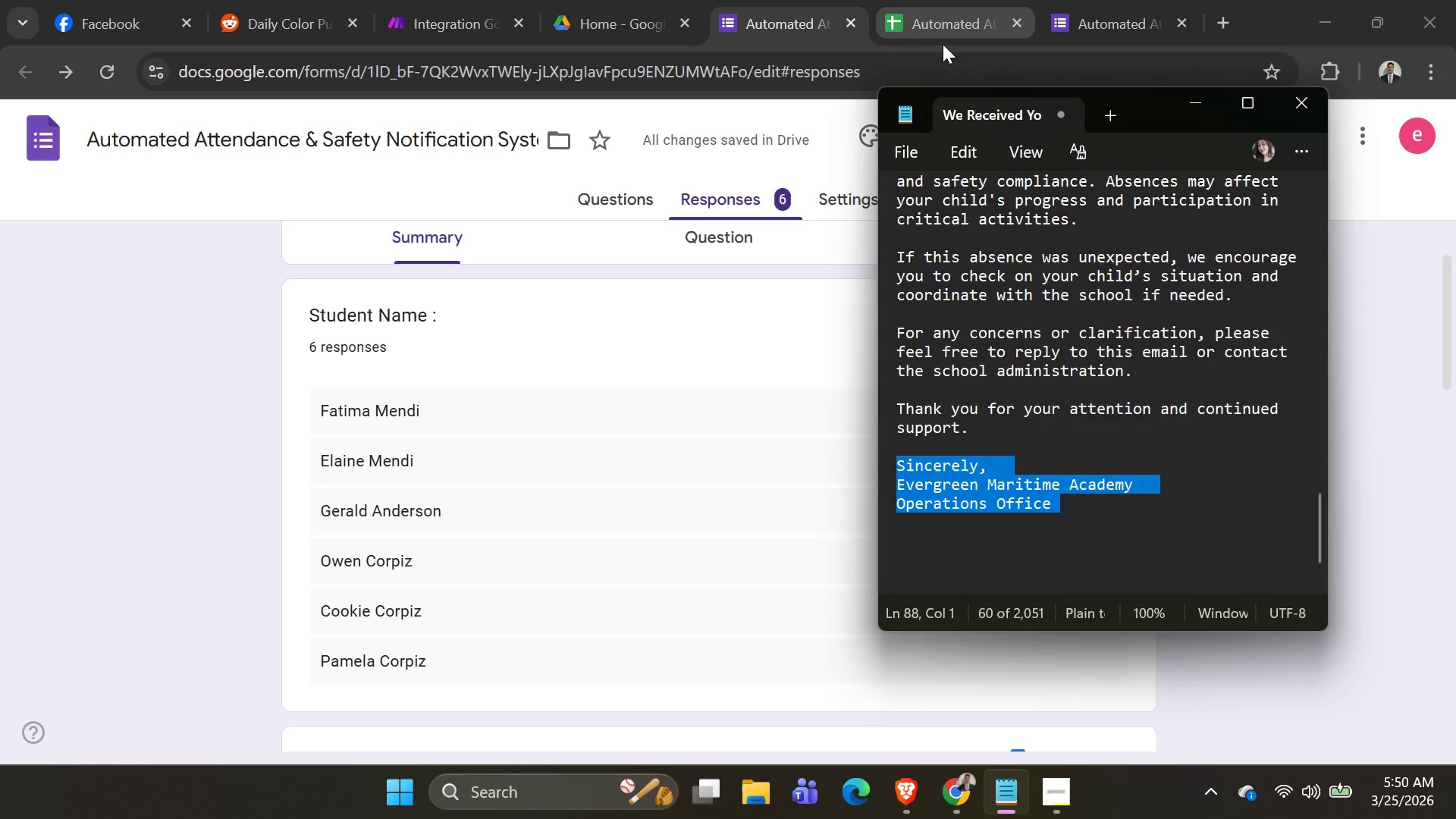 
key(Alt+Tab)
 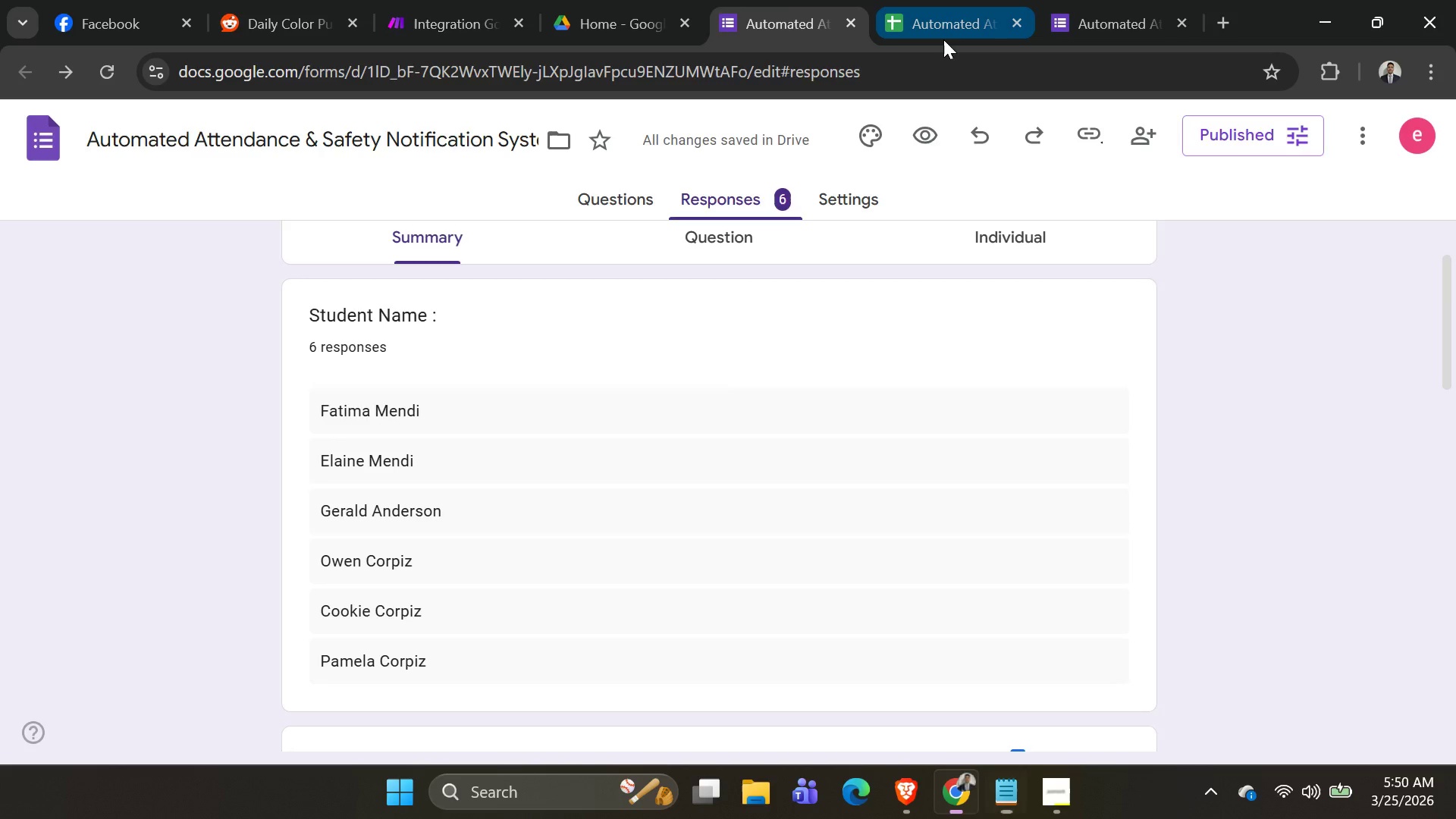 
left_click([939, 30])
 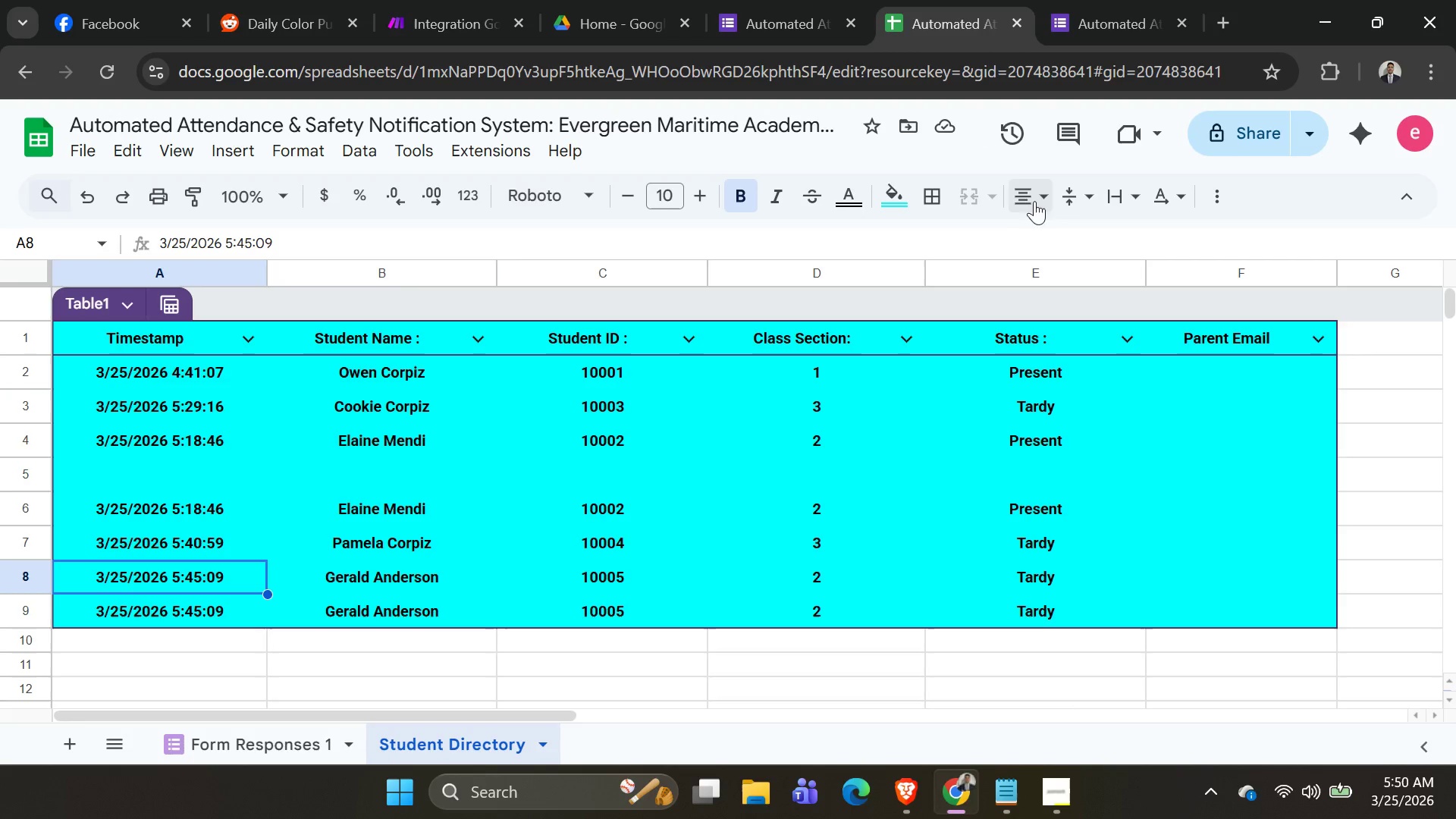 
key(Alt+AltLeft)
 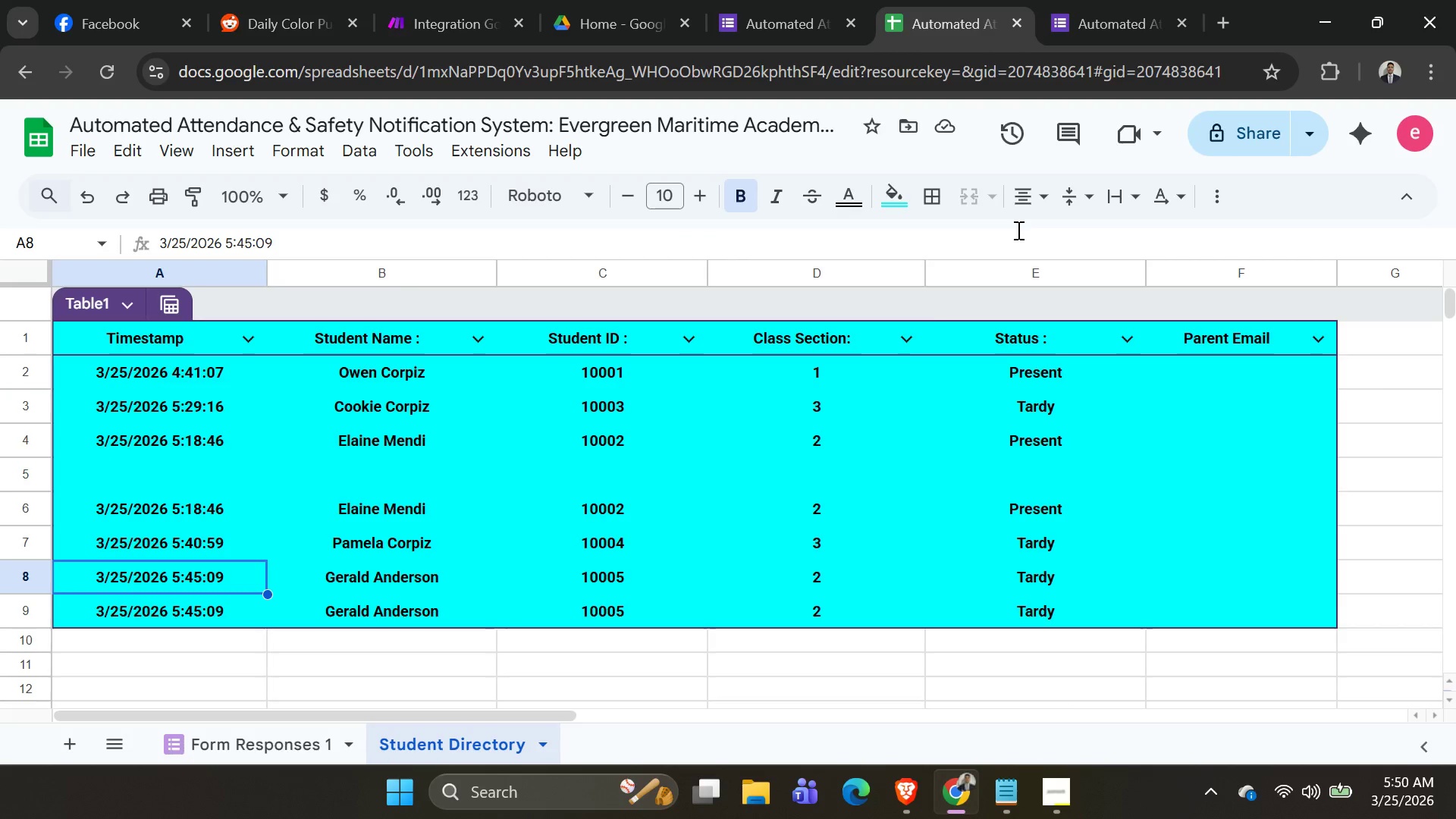 
key(Alt+Tab)
 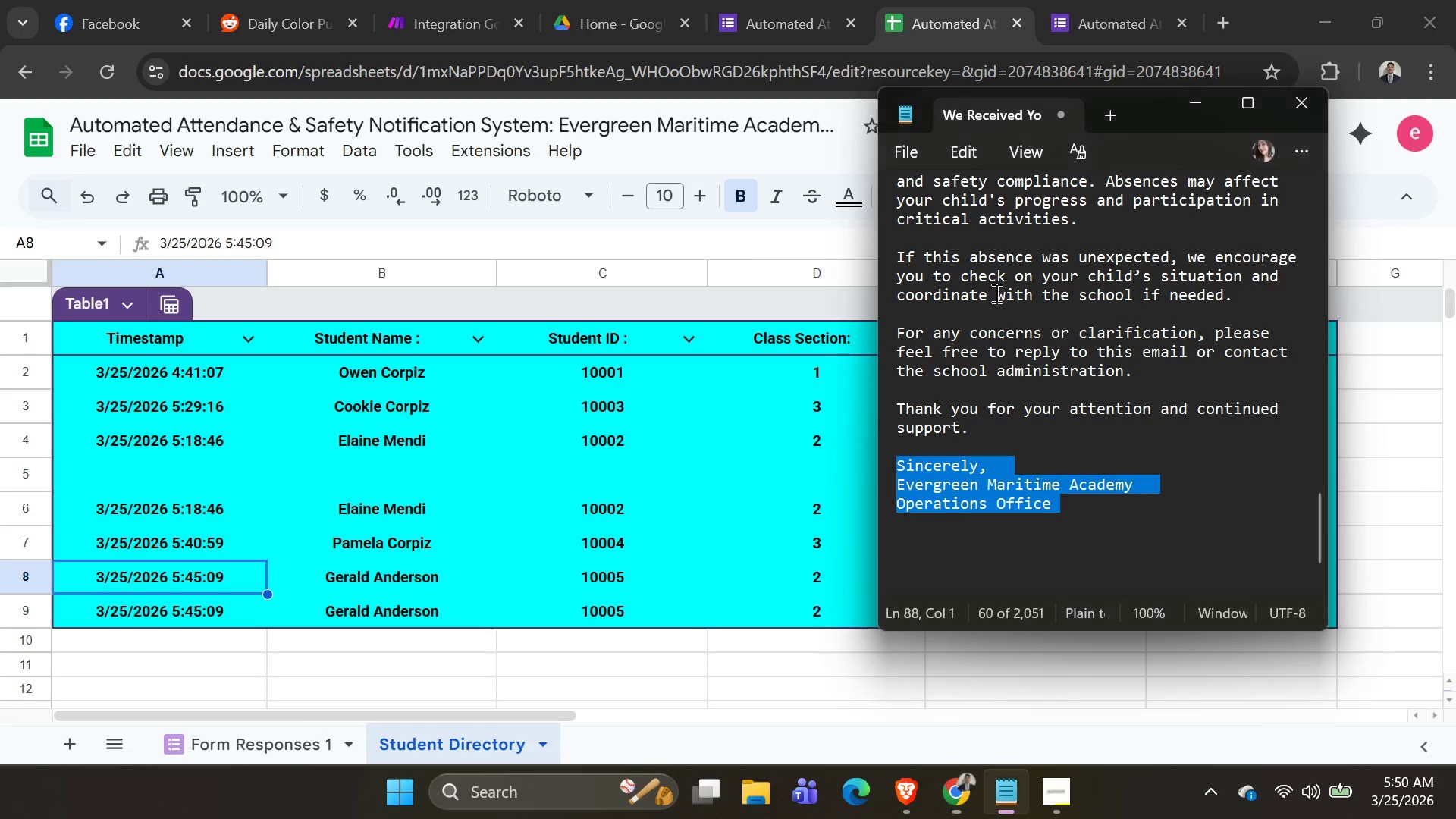 
key(Alt+AltLeft)
 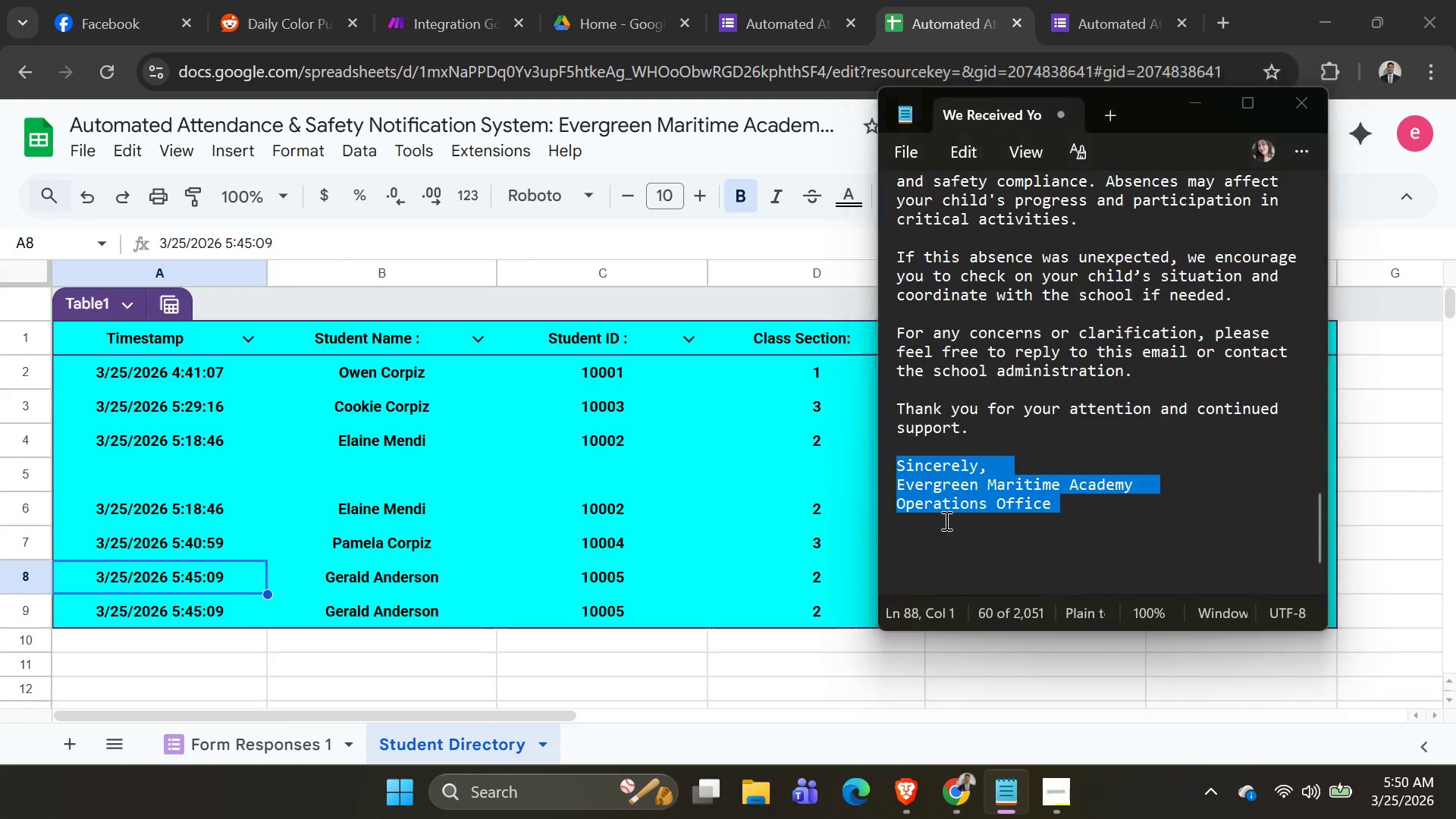 
key(Alt+Tab)
 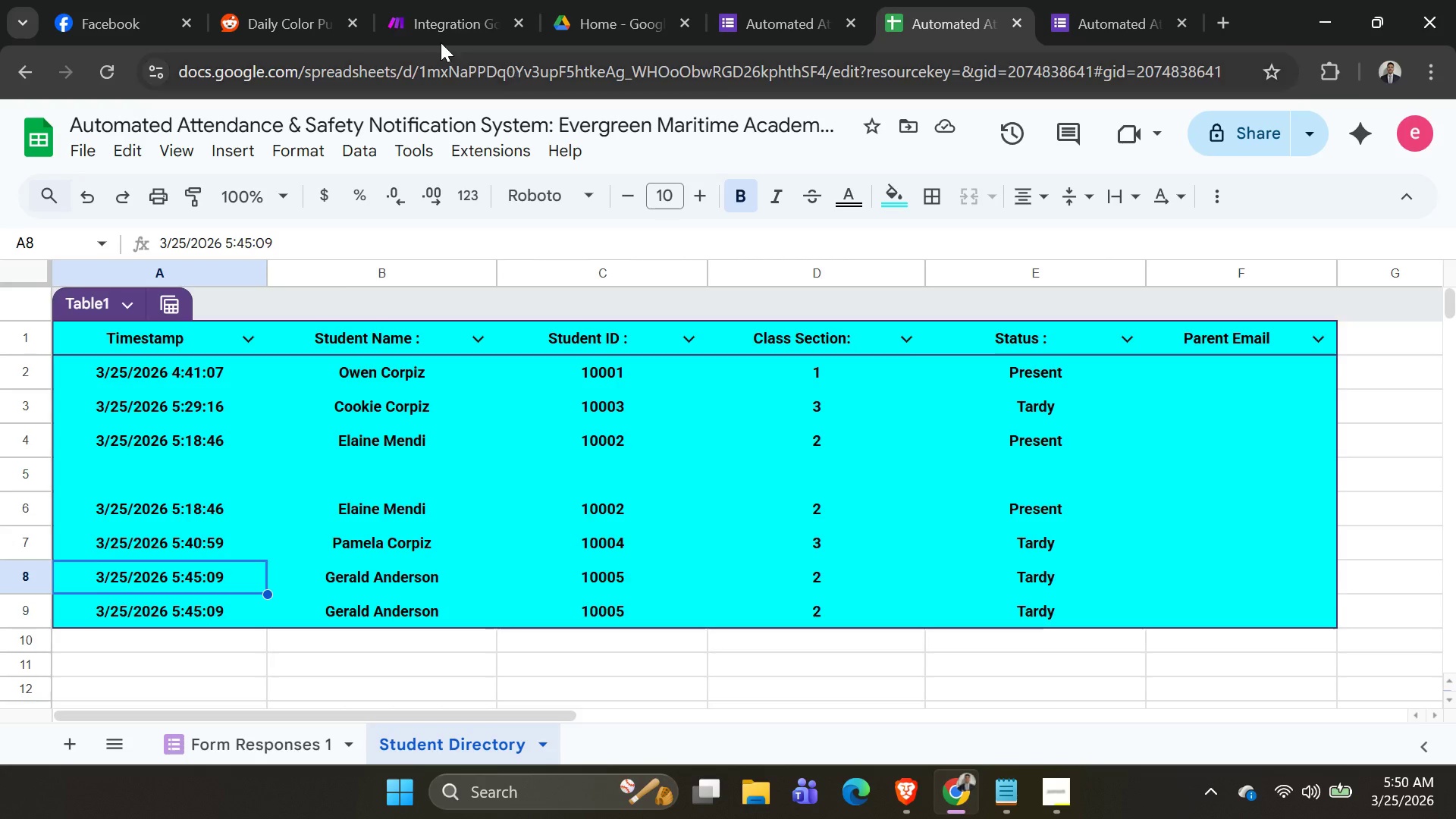 
left_click([425, 31])
 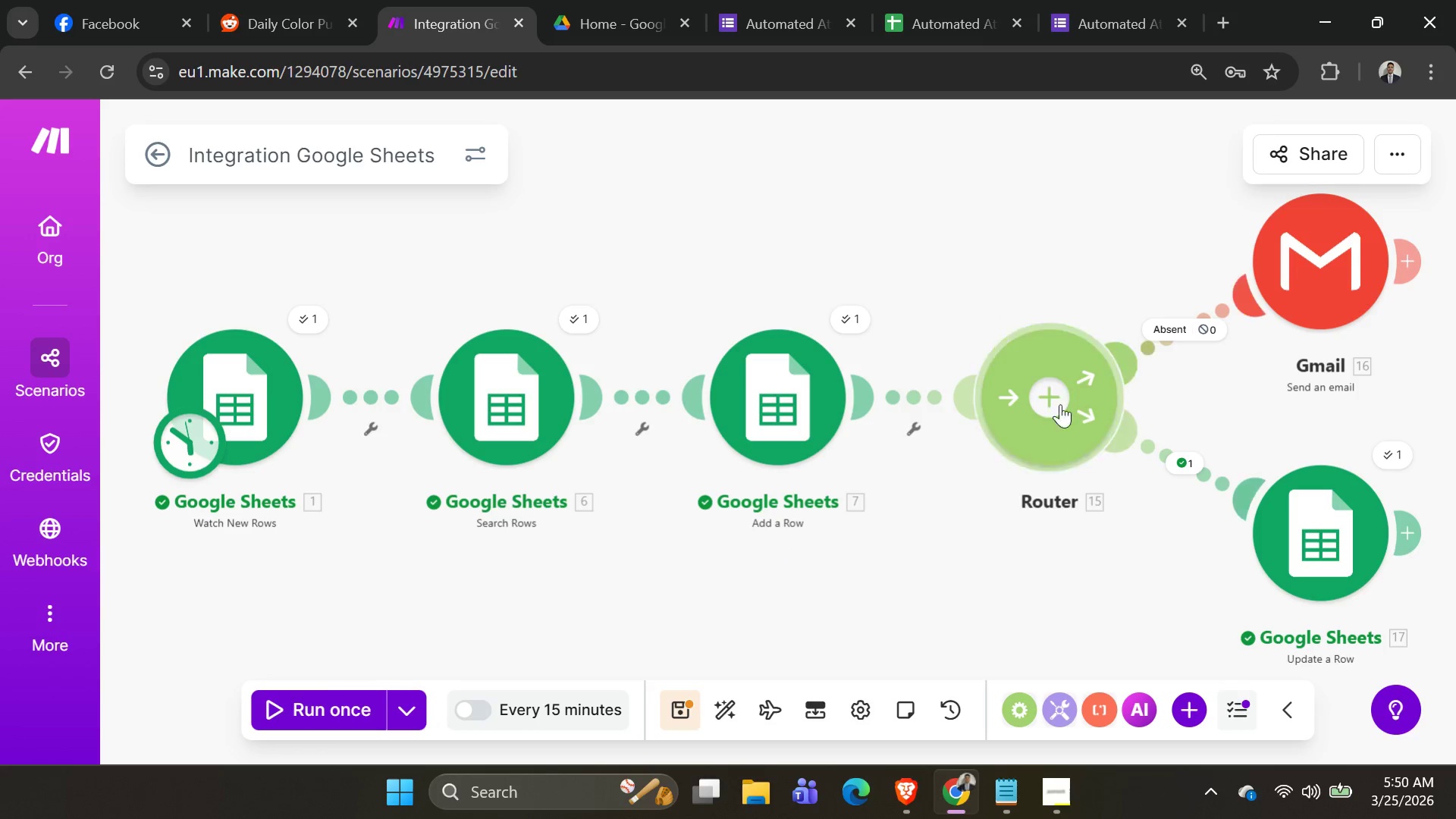 
scroll: coordinate [1042, 419], scroll_direction: down, amount: 3.0
 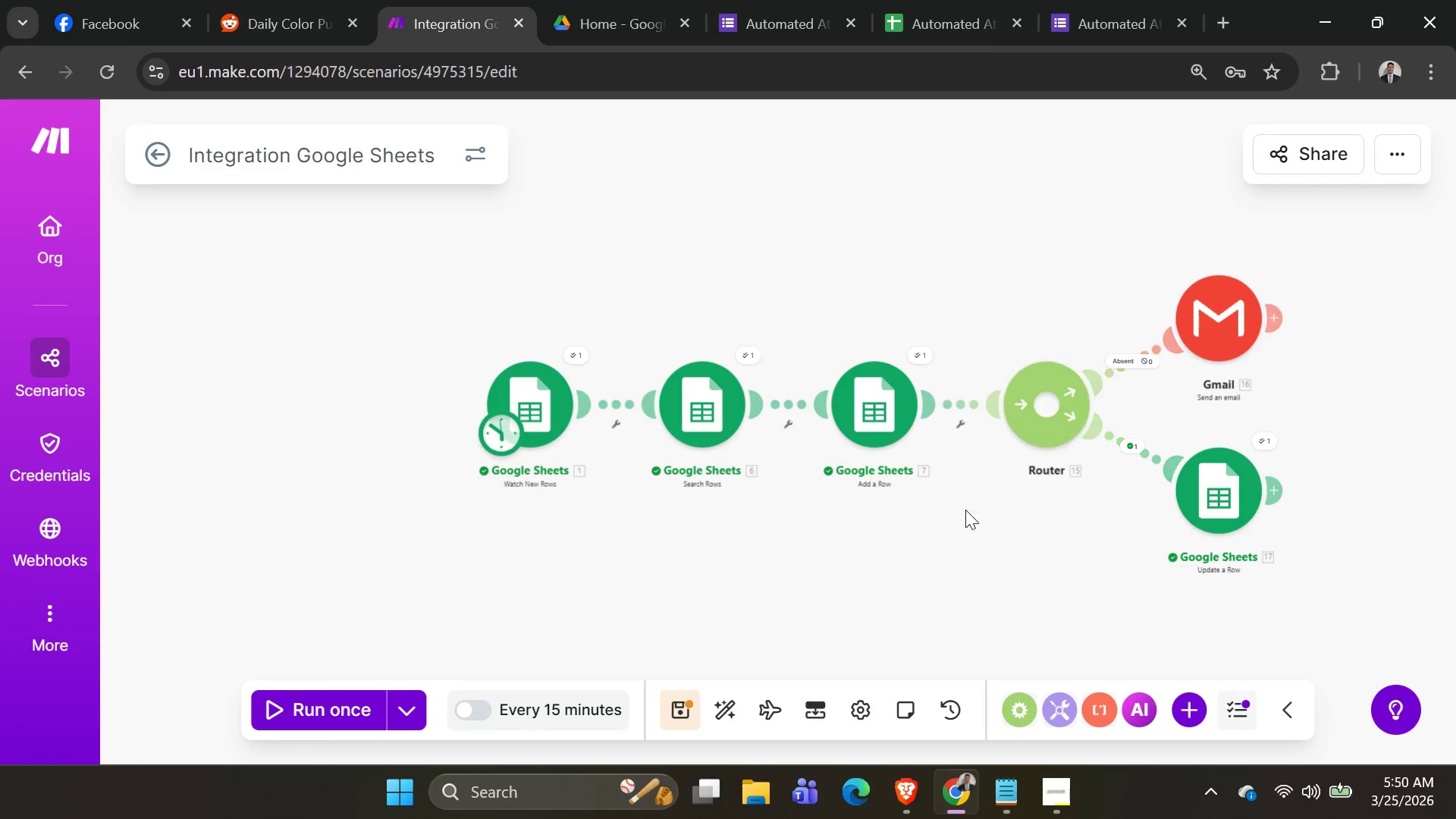 
left_click_drag(start_coordinate=[965, 504], to_coordinate=[408, 559])
 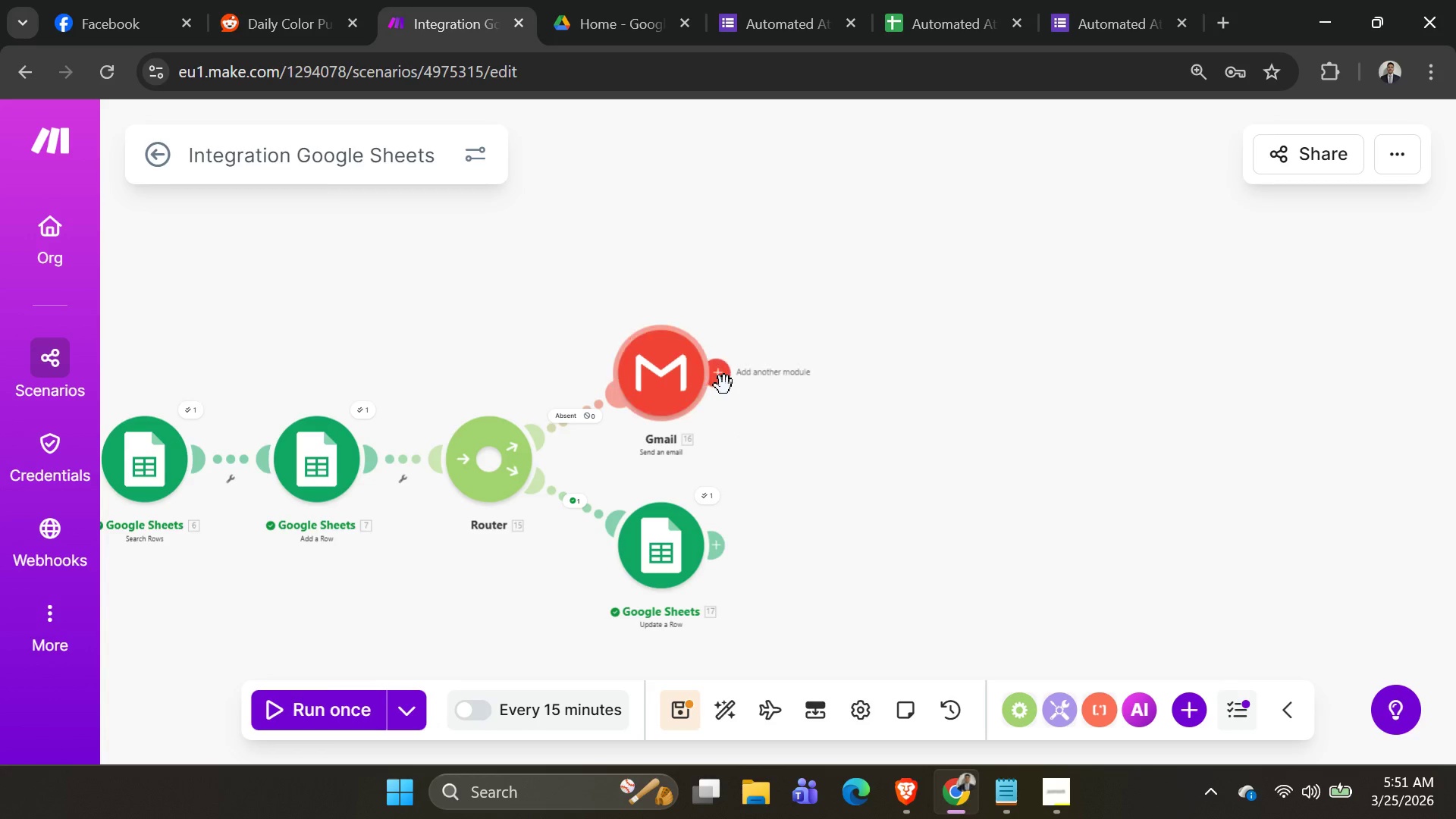 
left_click([724, 385])
 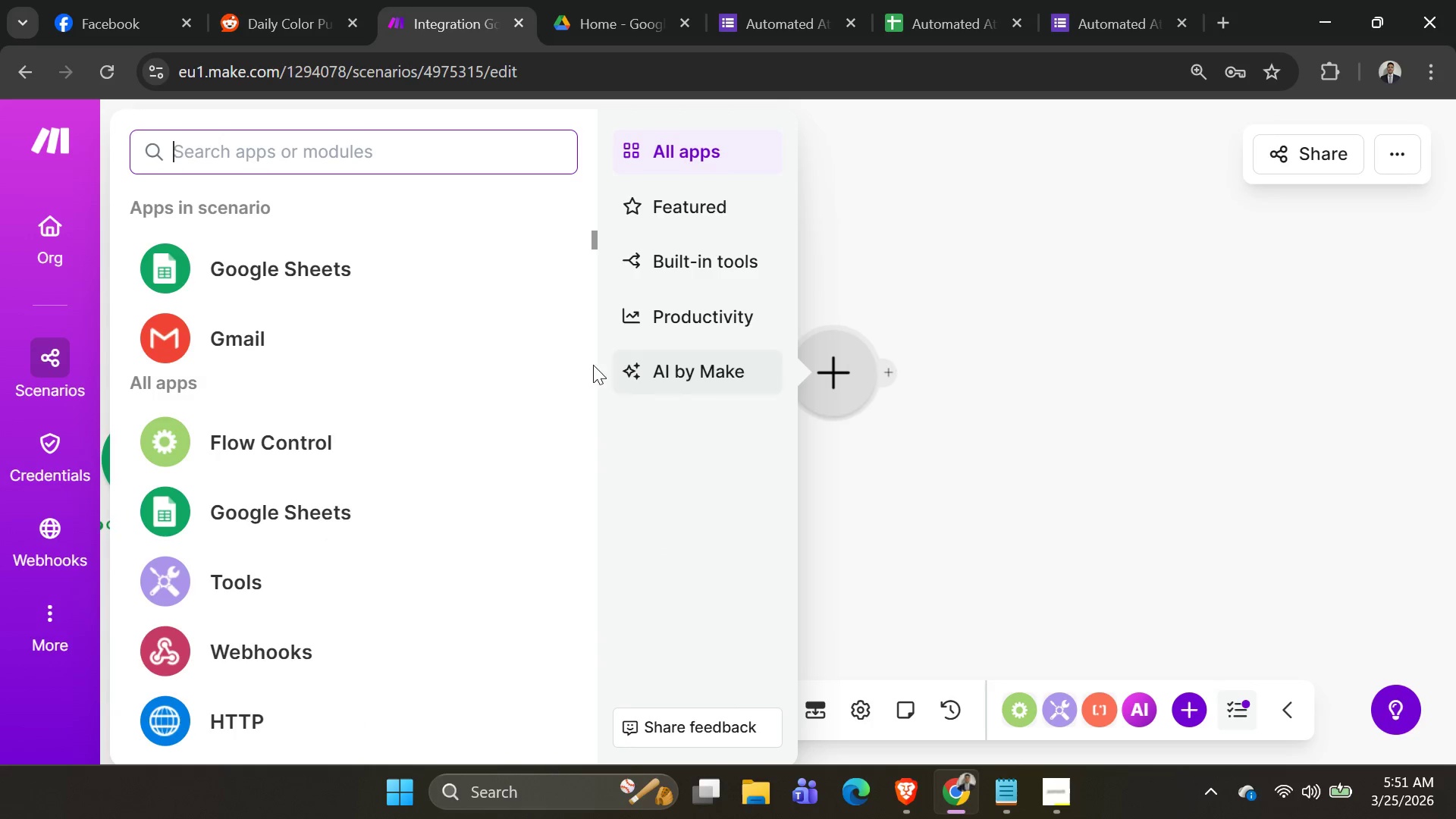 
left_click([394, 156])
 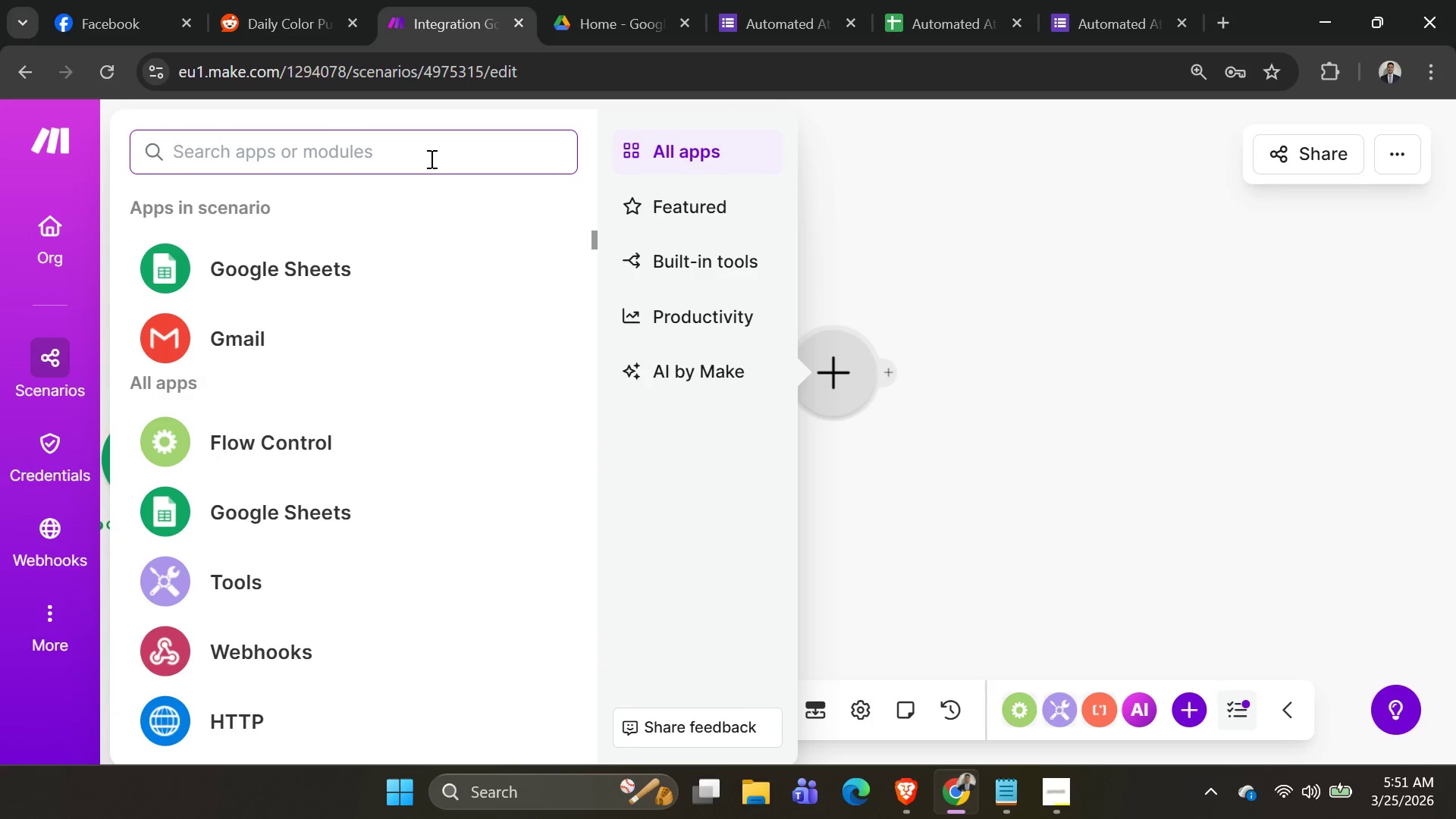 
type(RRU)
key(Backspace)
key(Backspace)
key(Backspace)
key(Backspace)
type(arrigato)
key(Backspace)
key(Backspace)
key(Backspace)
key(Backspace)
key(Backspace)
key(Backspace)
key(Backspace)
key(Backspace)
 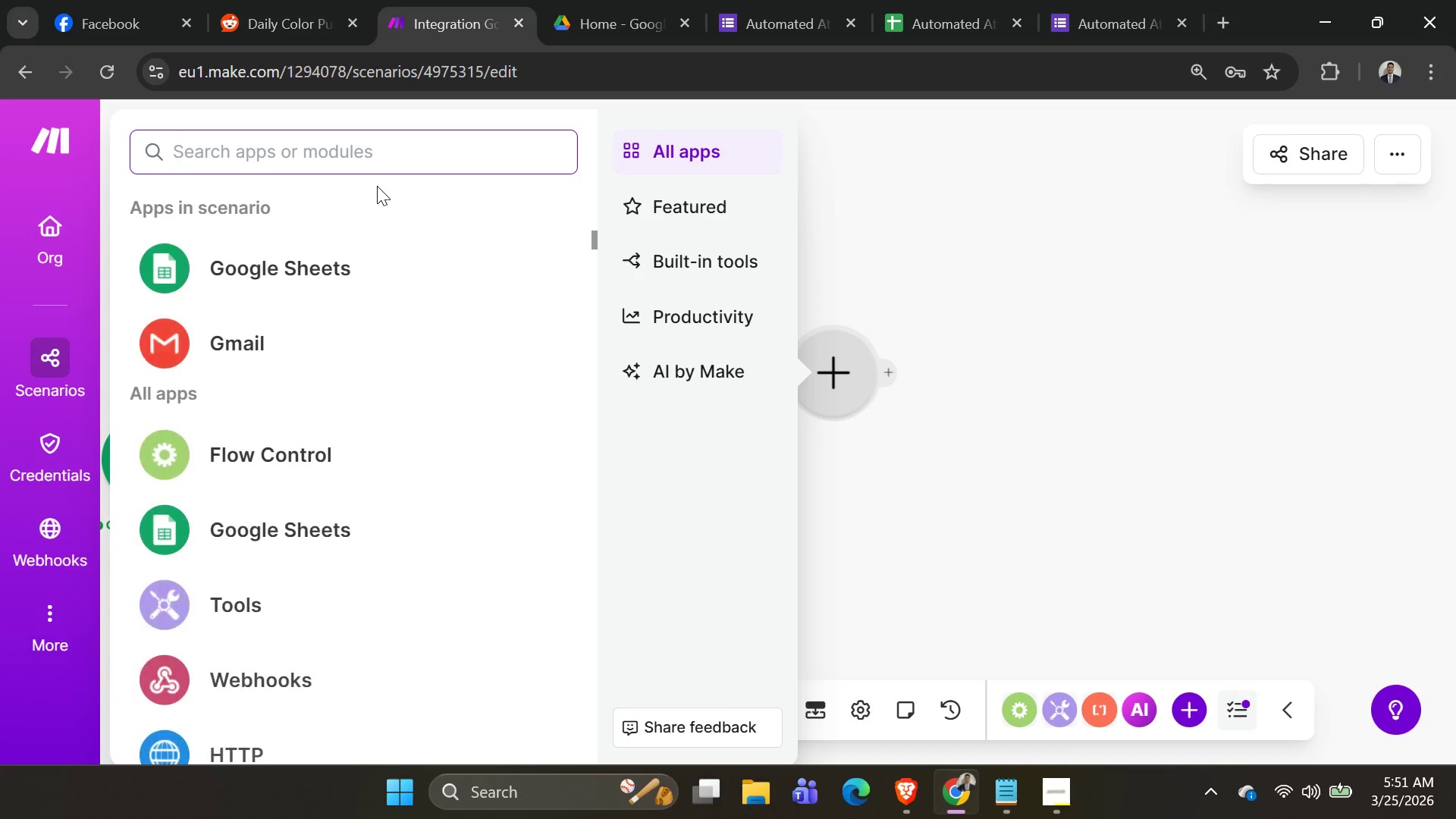 
key(Alt+AltLeft)
 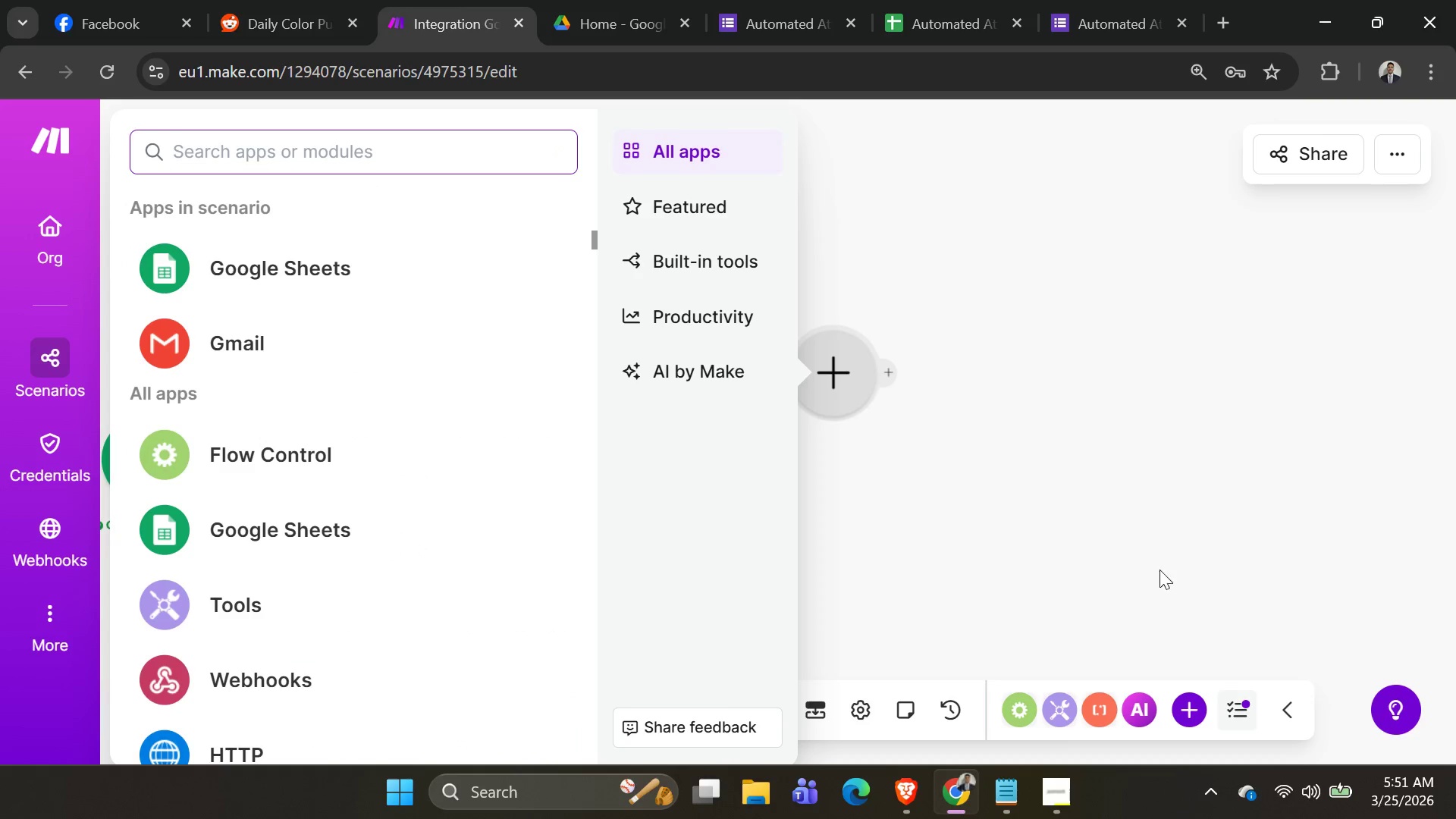 
key(Alt+Tab)
 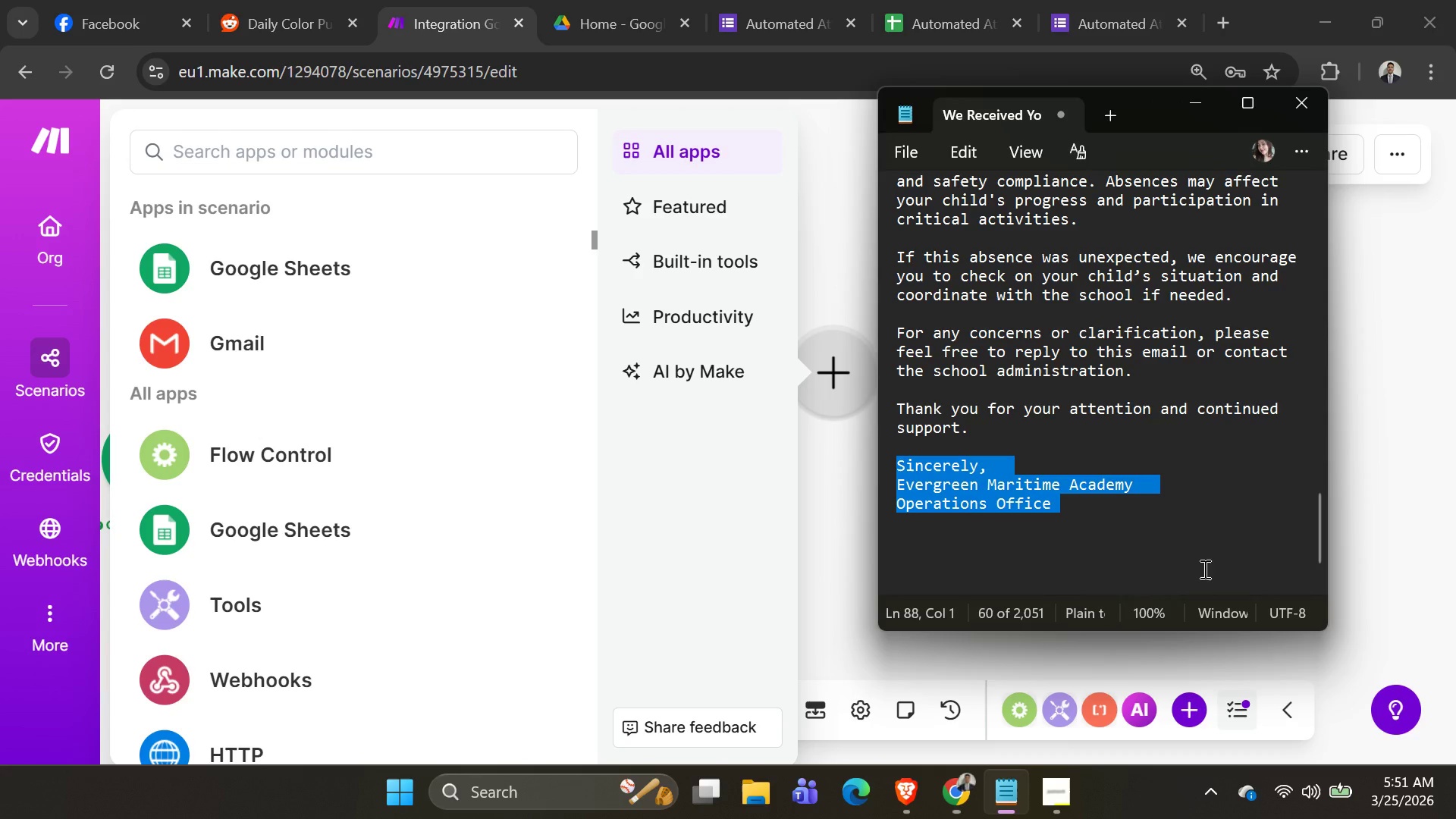 
key(Alt+AltLeft)
 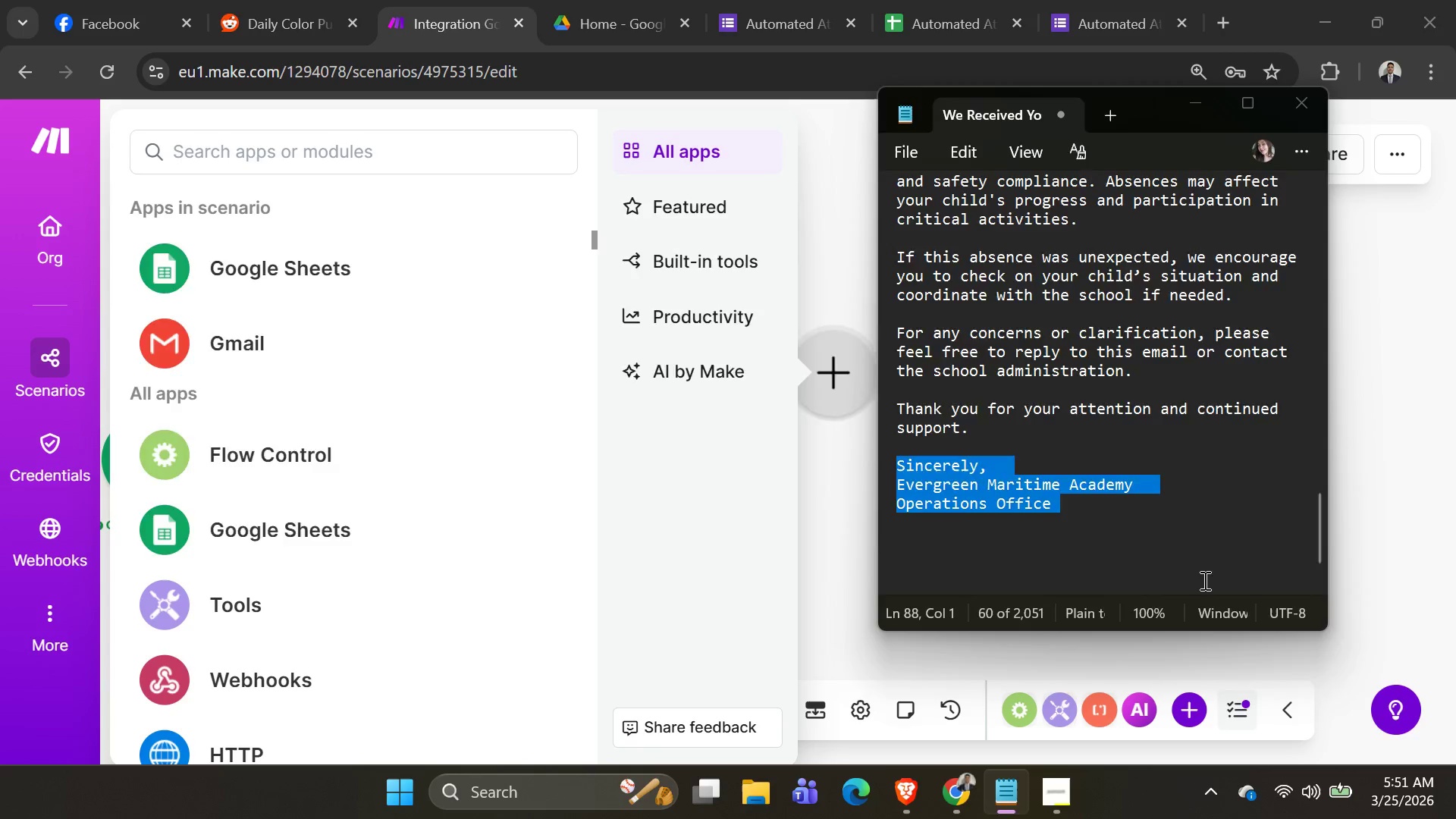 
key(Alt+Tab)
 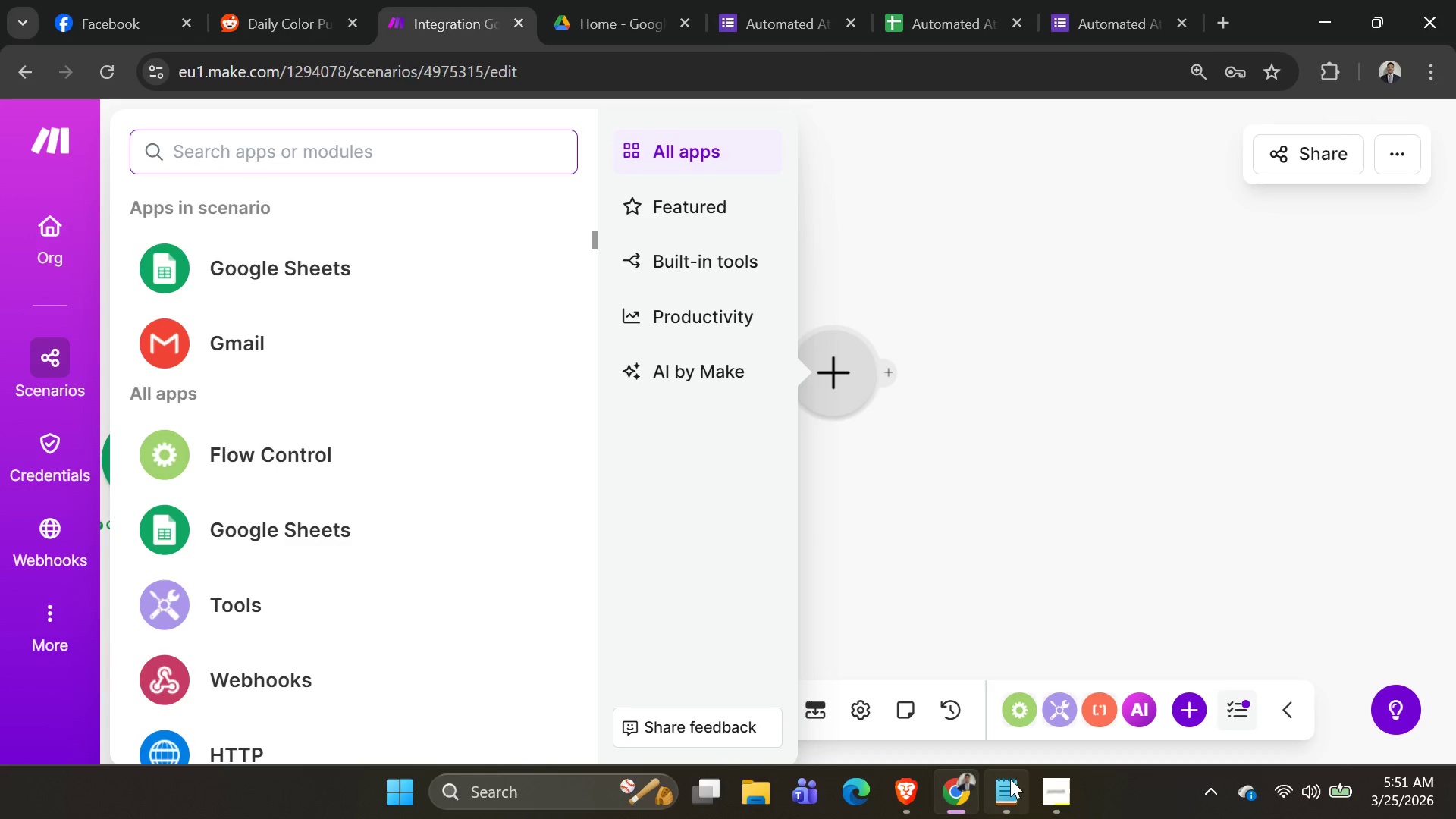 
left_click([1043, 790])